 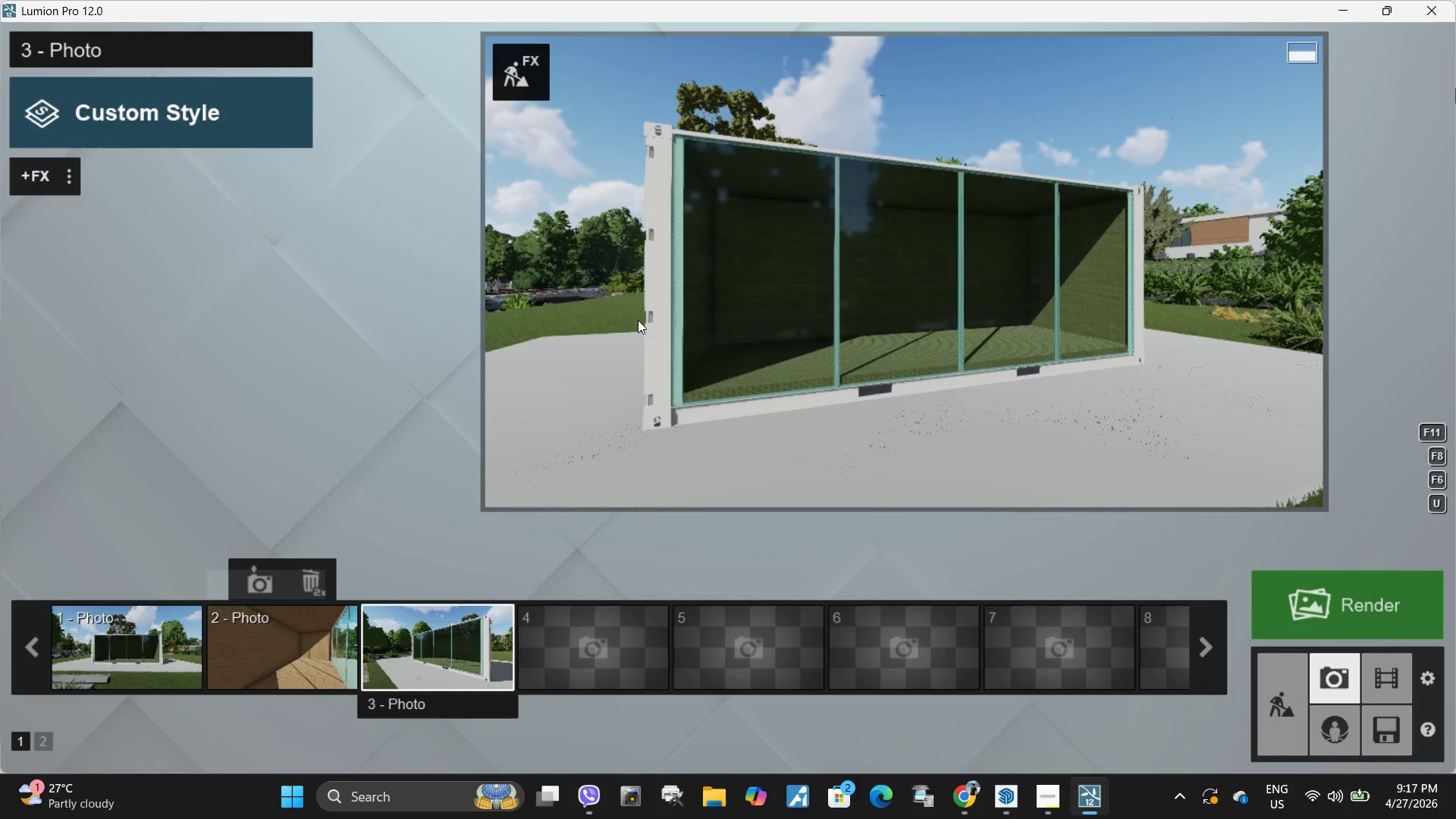 
left_click([1389, 742])
 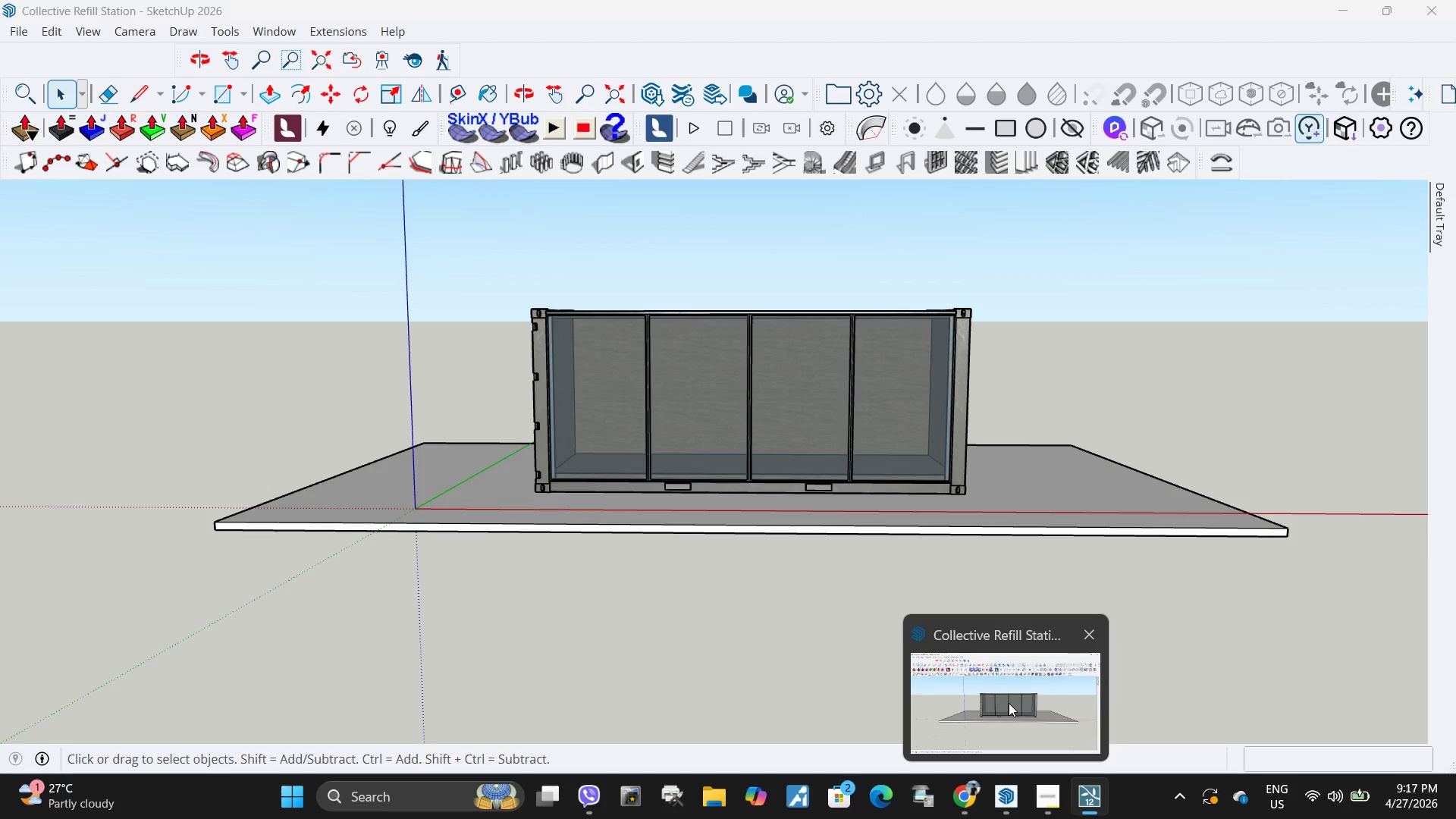 
scroll: coordinate [104, 287], scroll_direction: down, amount: 10.0
 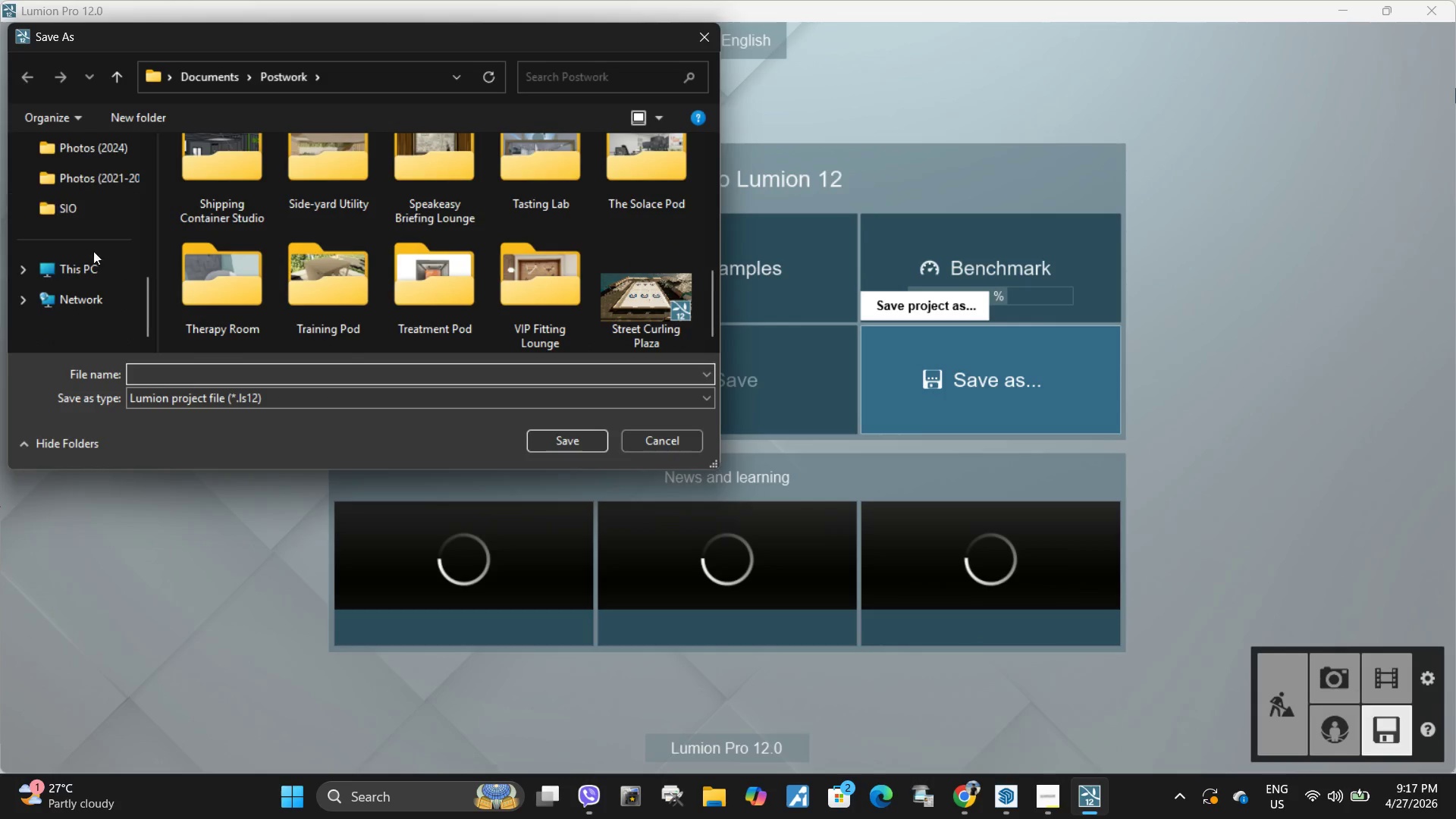 
scroll: coordinate [90, 251], scroll_direction: up, amount: 1.0
 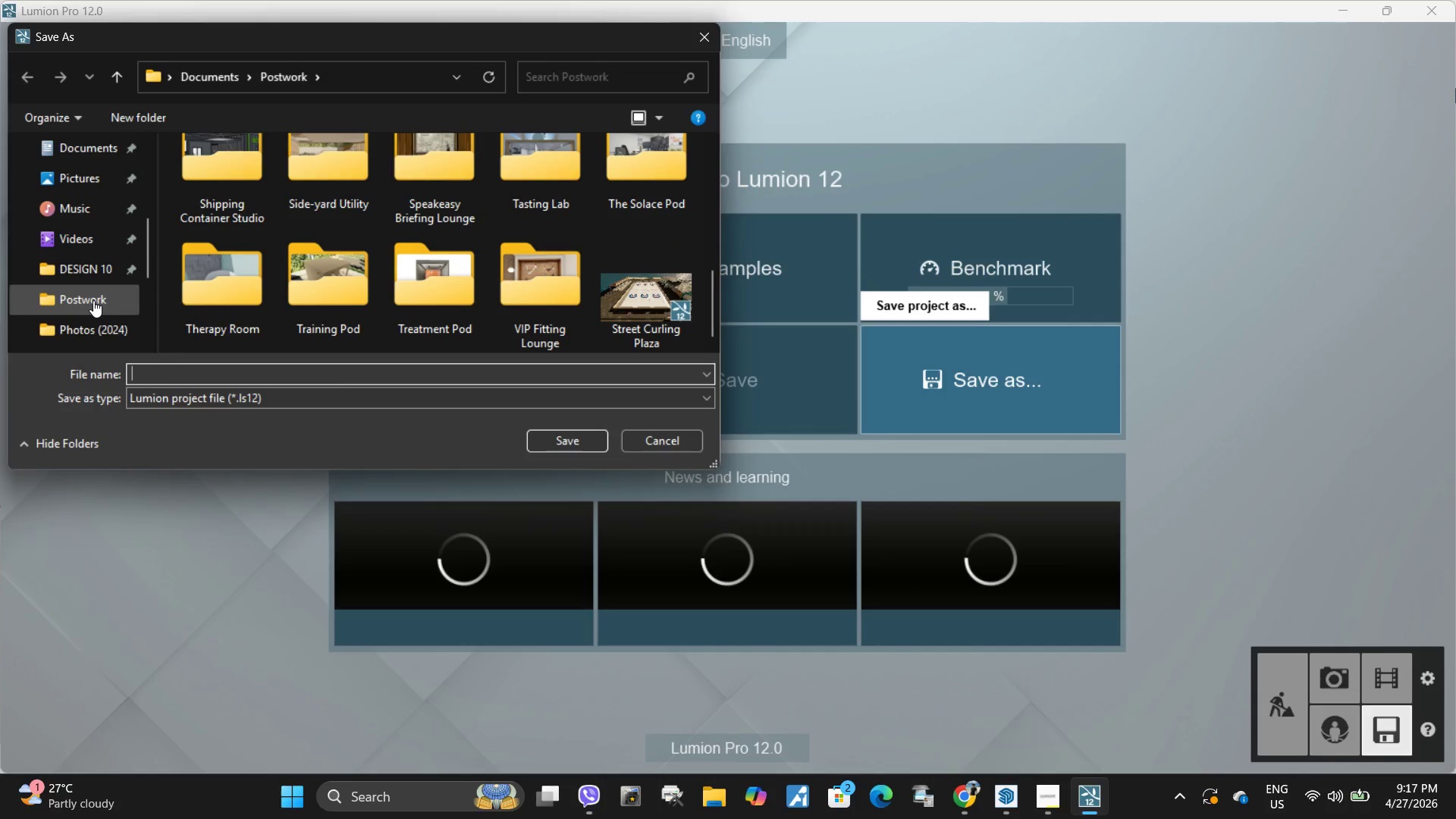 
left_click([93, 300])
 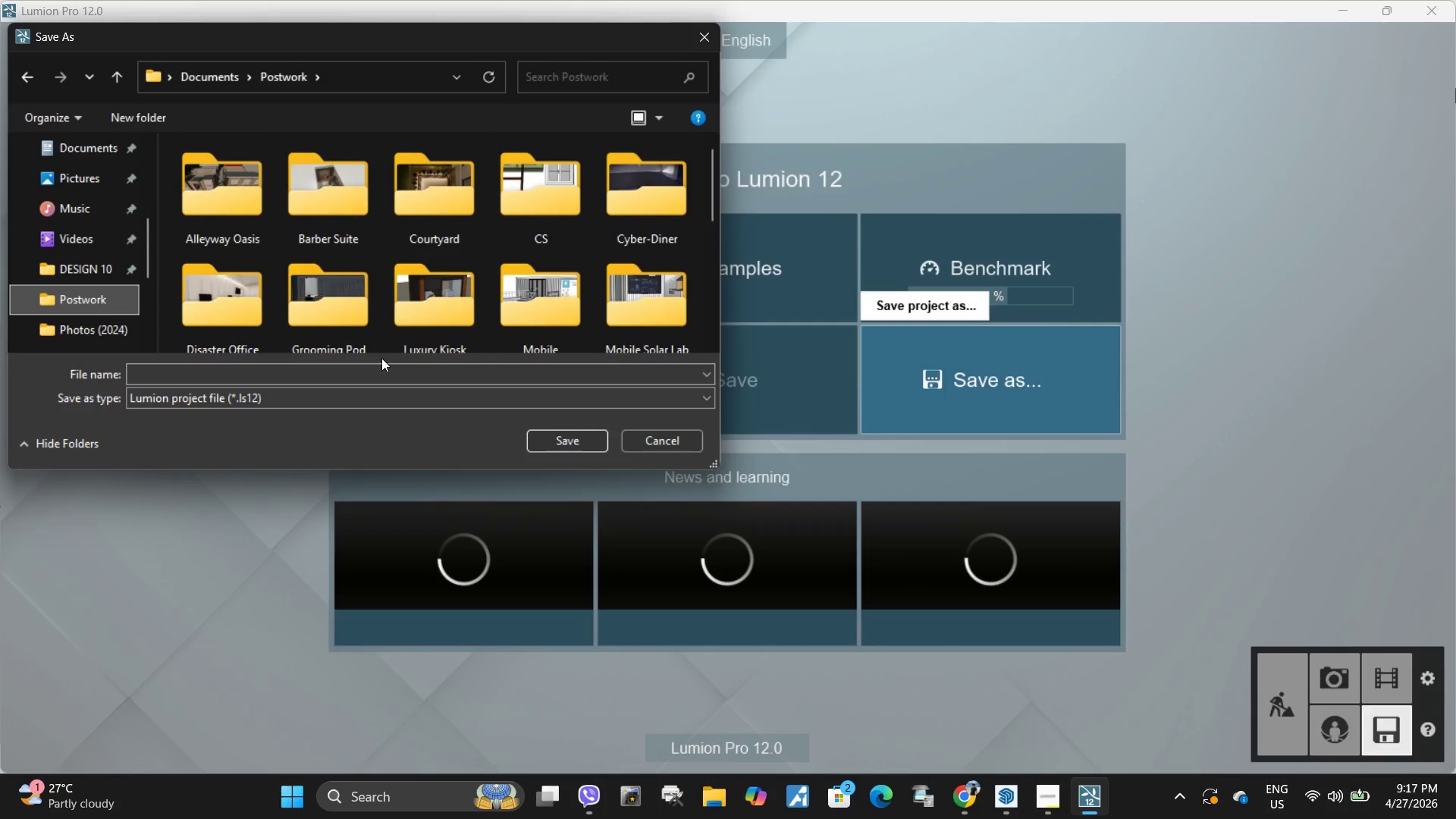 
left_click([389, 375])
 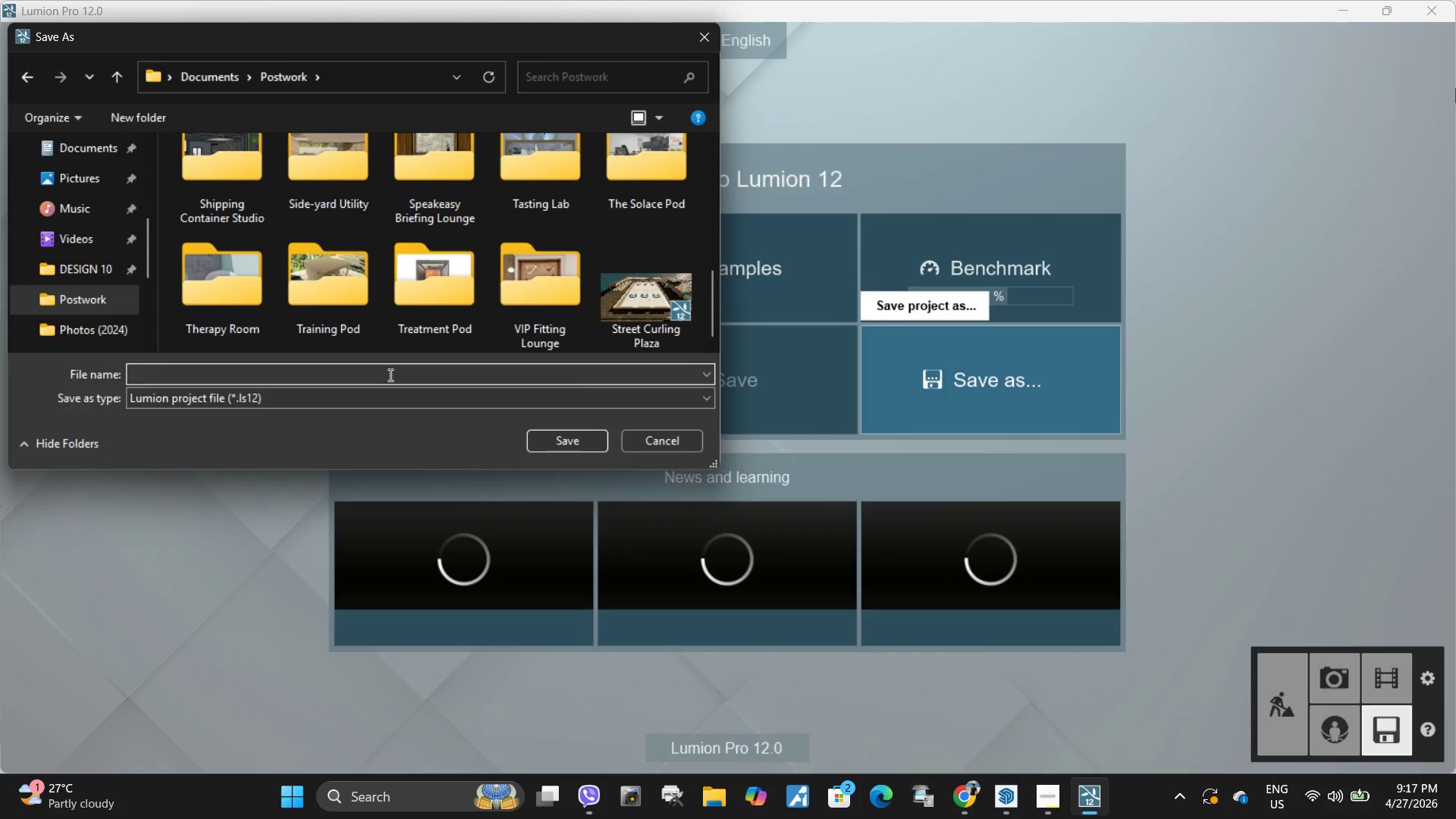 
scroll: coordinate [400, 331], scroll_direction: down, amount: 4.0
 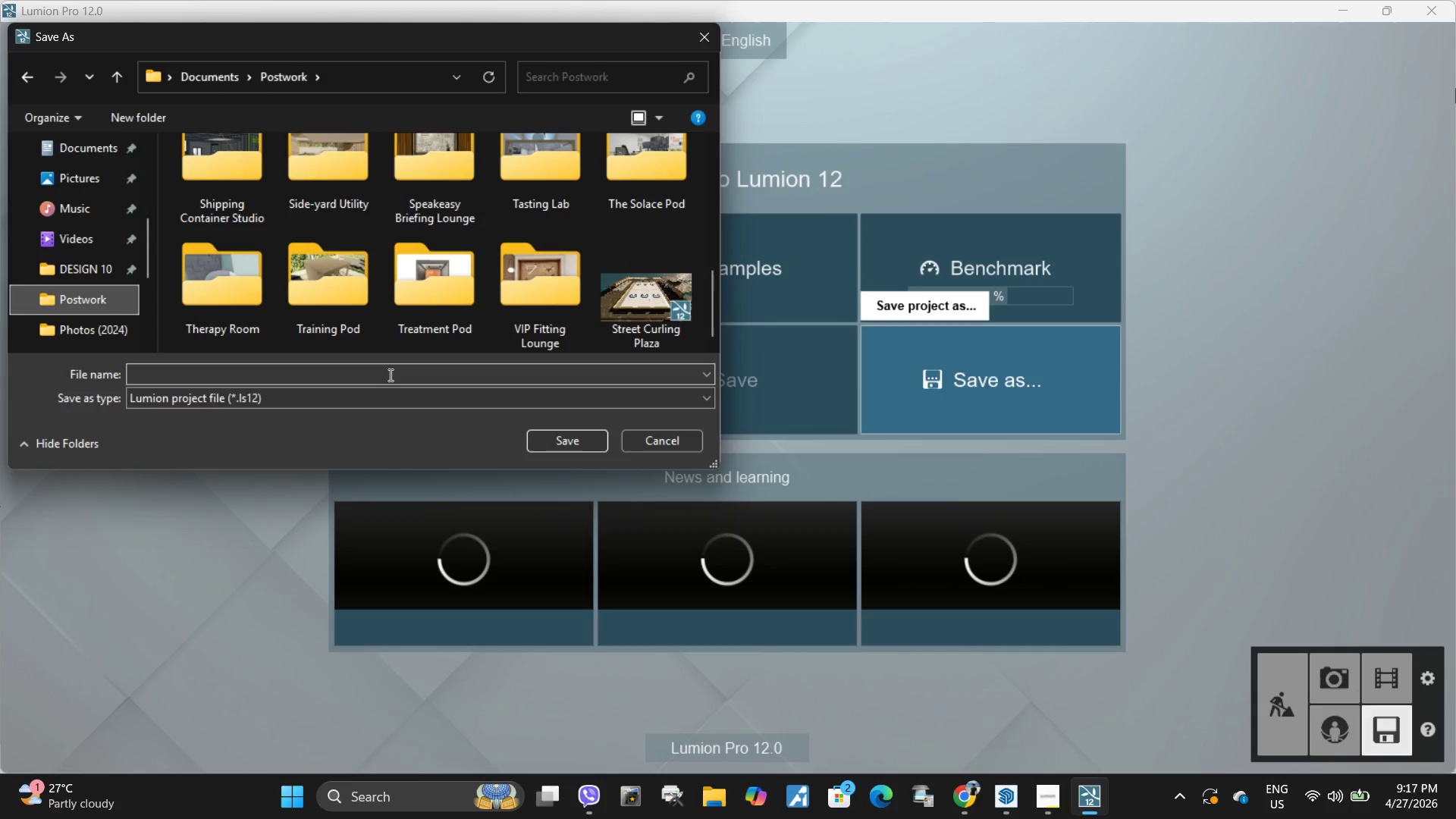 
type(Colle)
 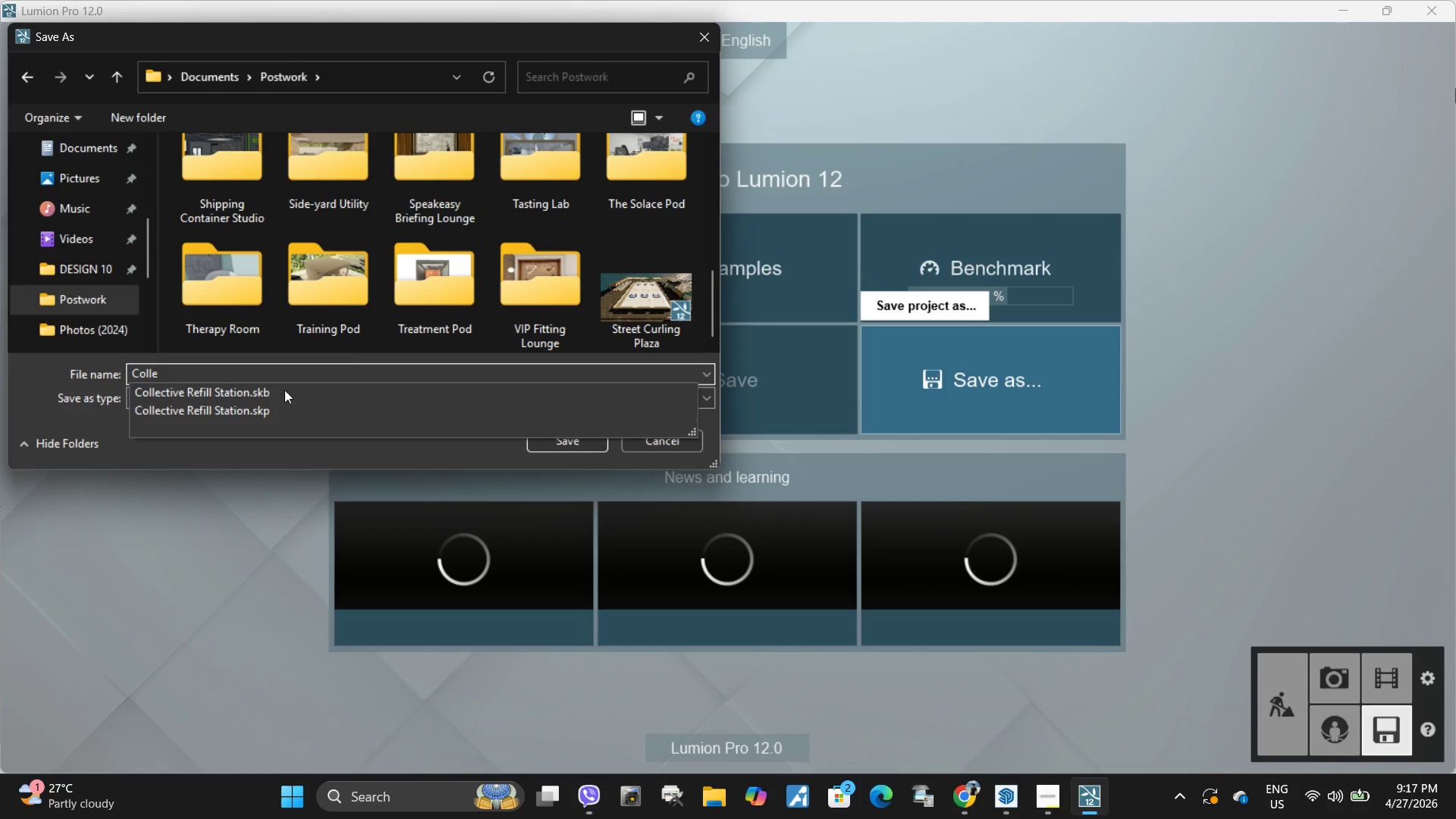 
left_click([280, 396])
 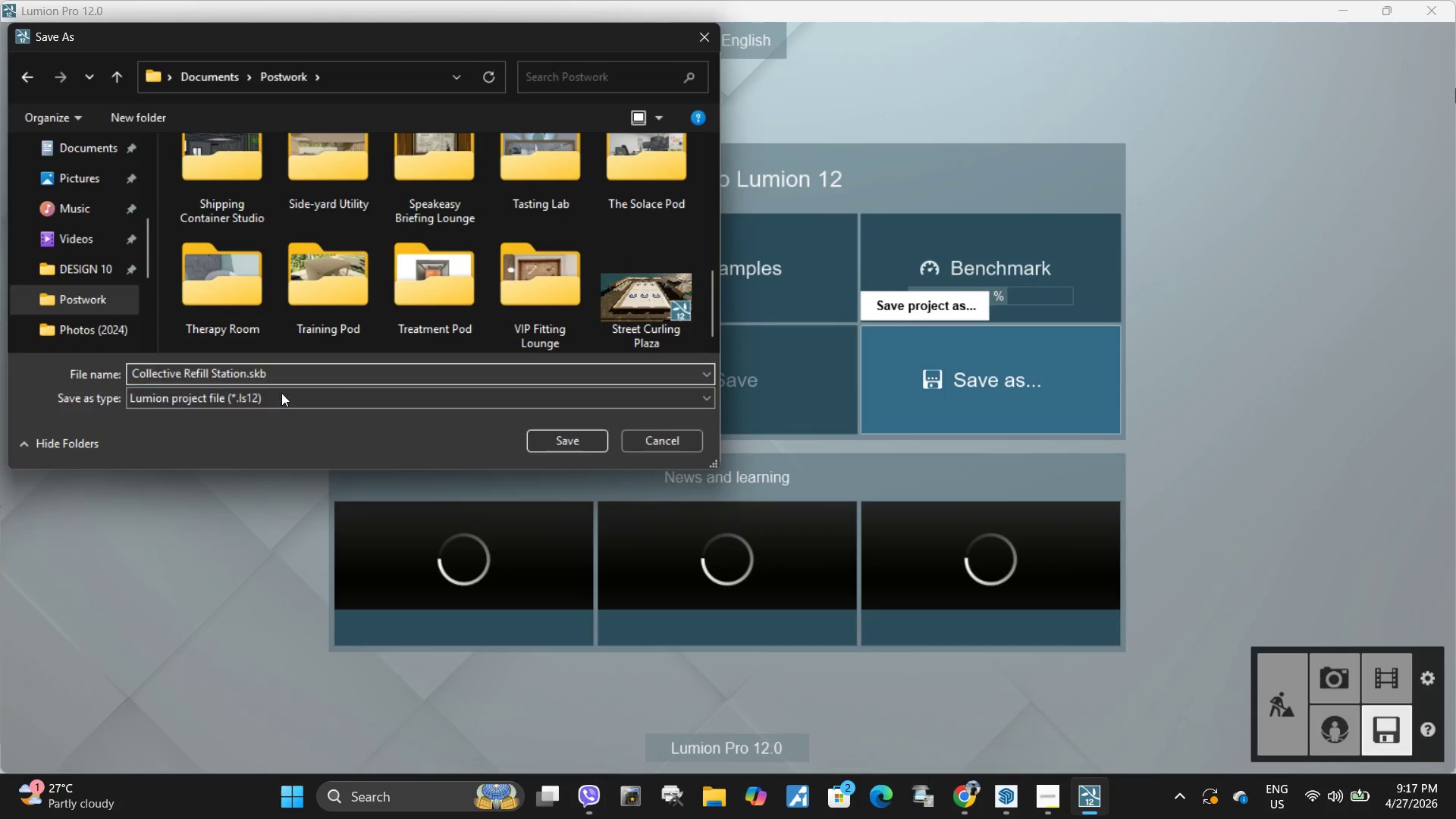 
left_click_drag(start_coordinate=[281, 393], to_coordinate=[290, 378])
 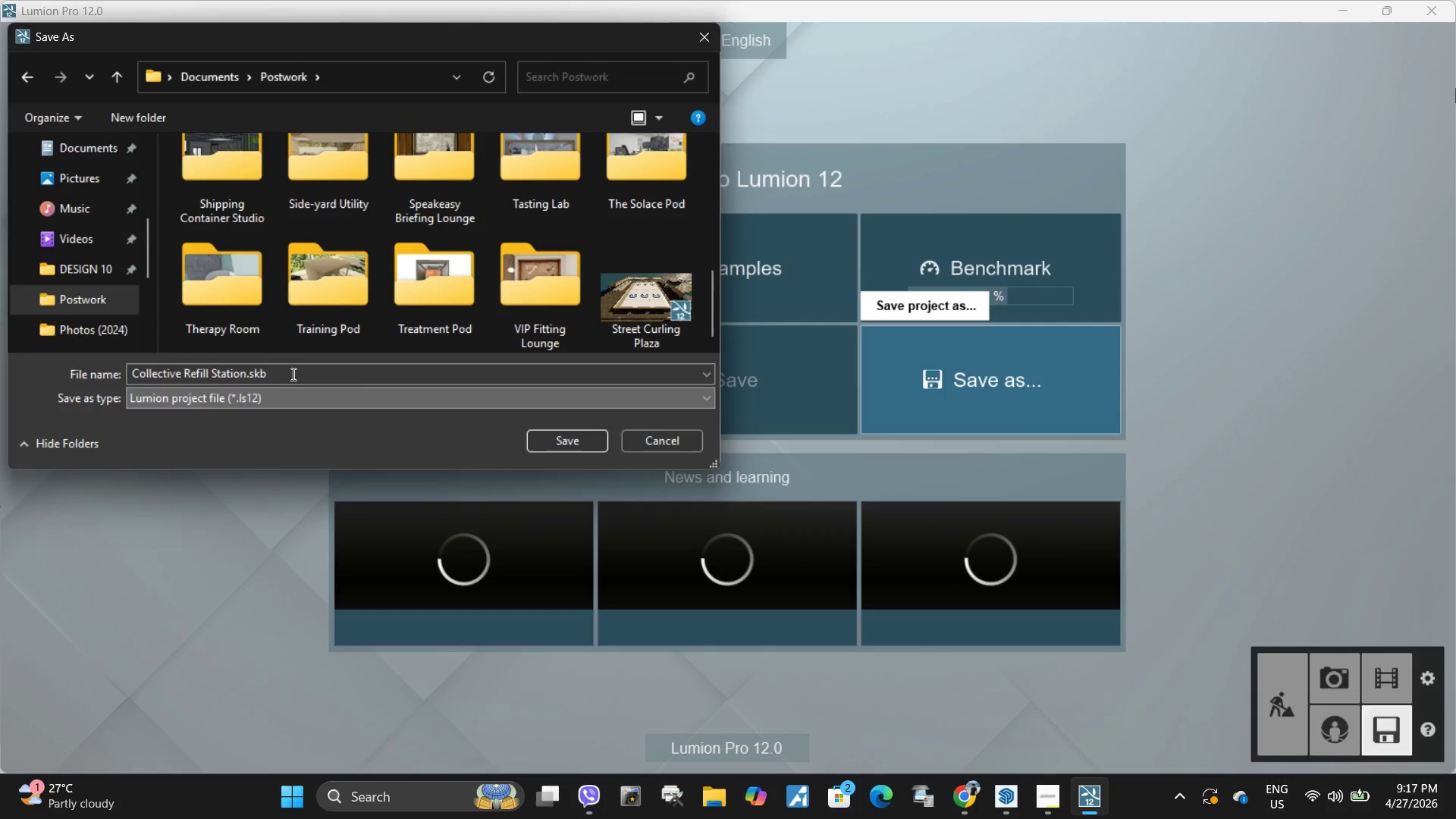 
left_click([292, 374])
 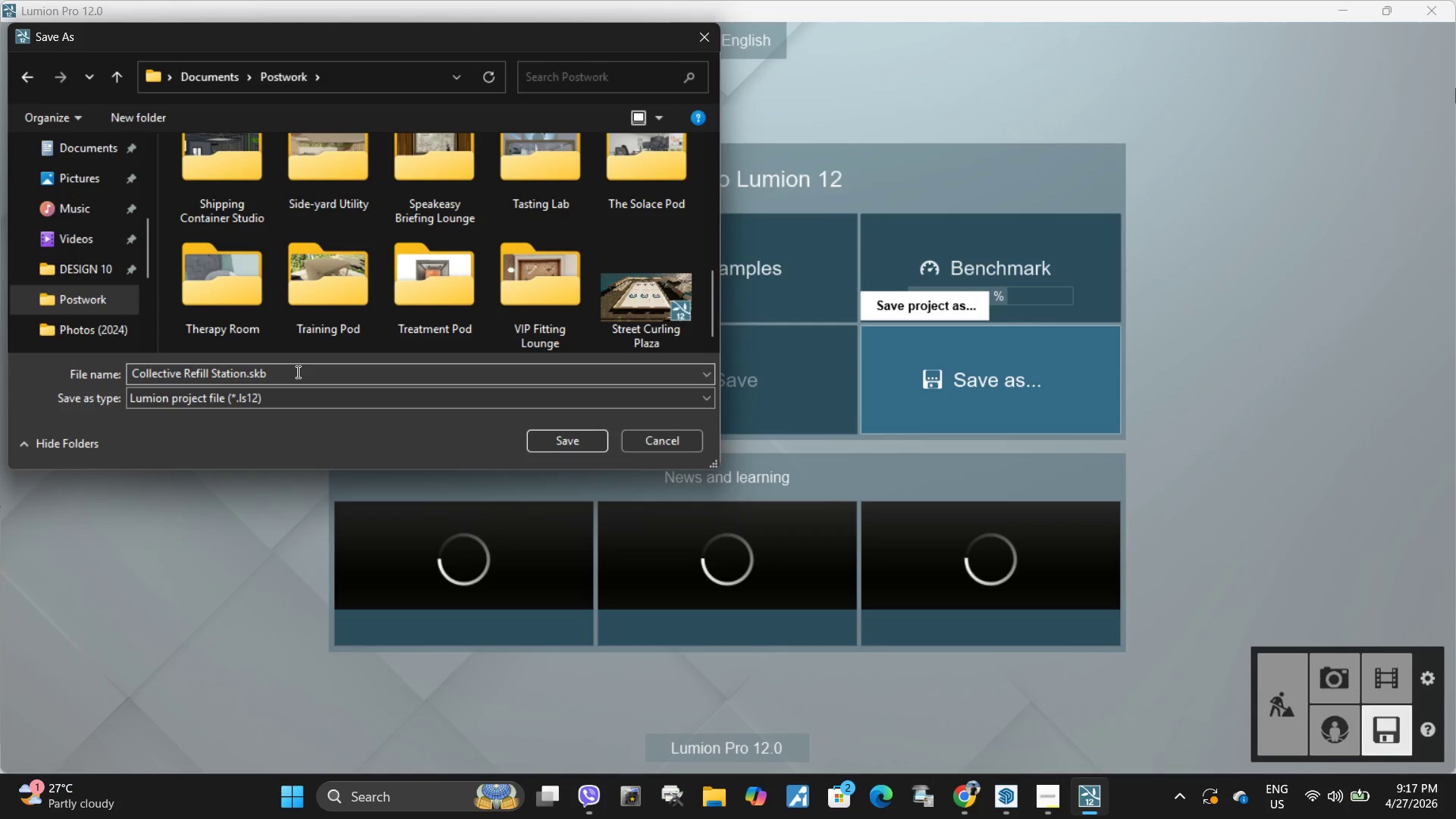 
left_click([297, 372])
 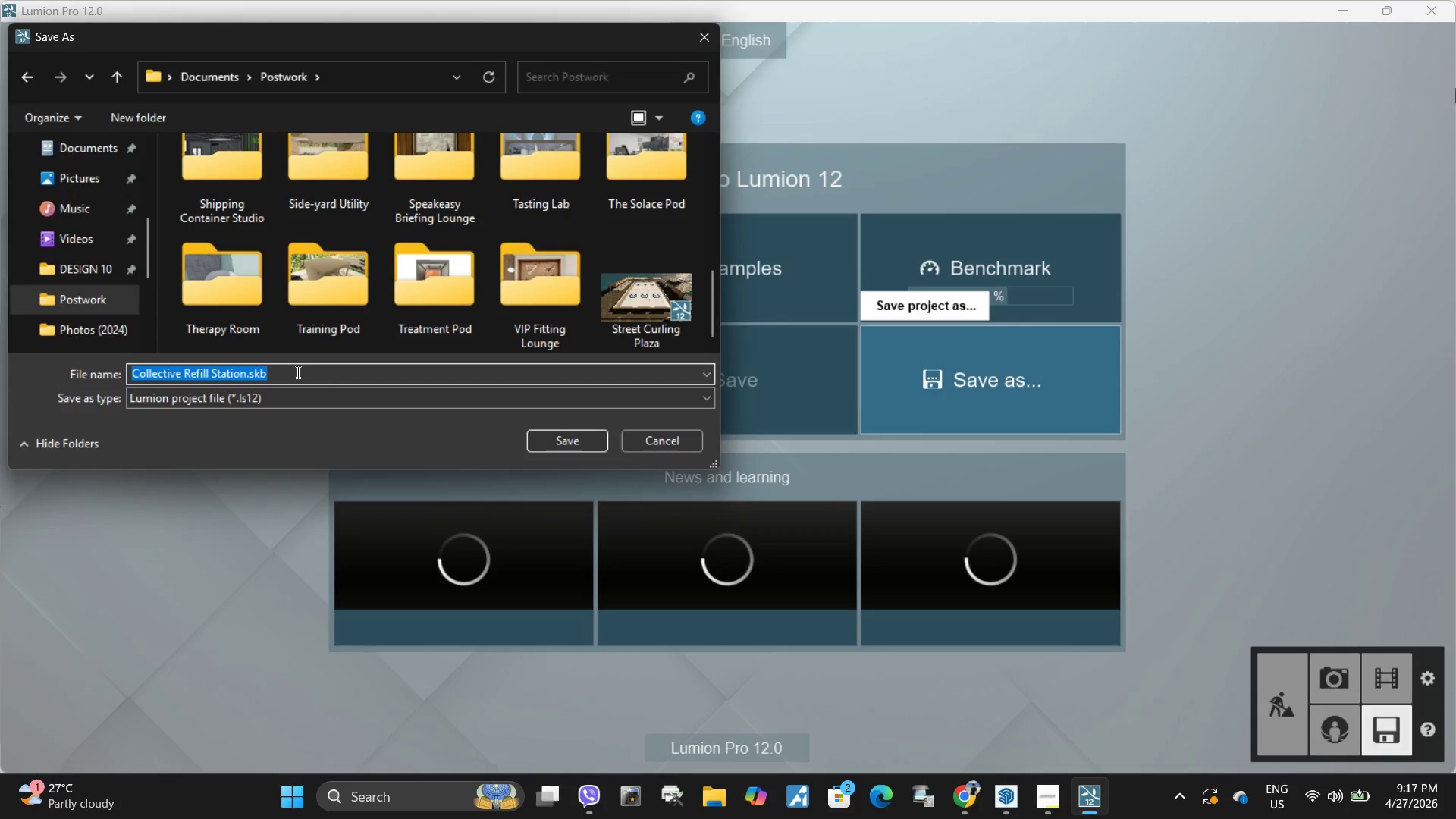 
left_click([297, 372])
 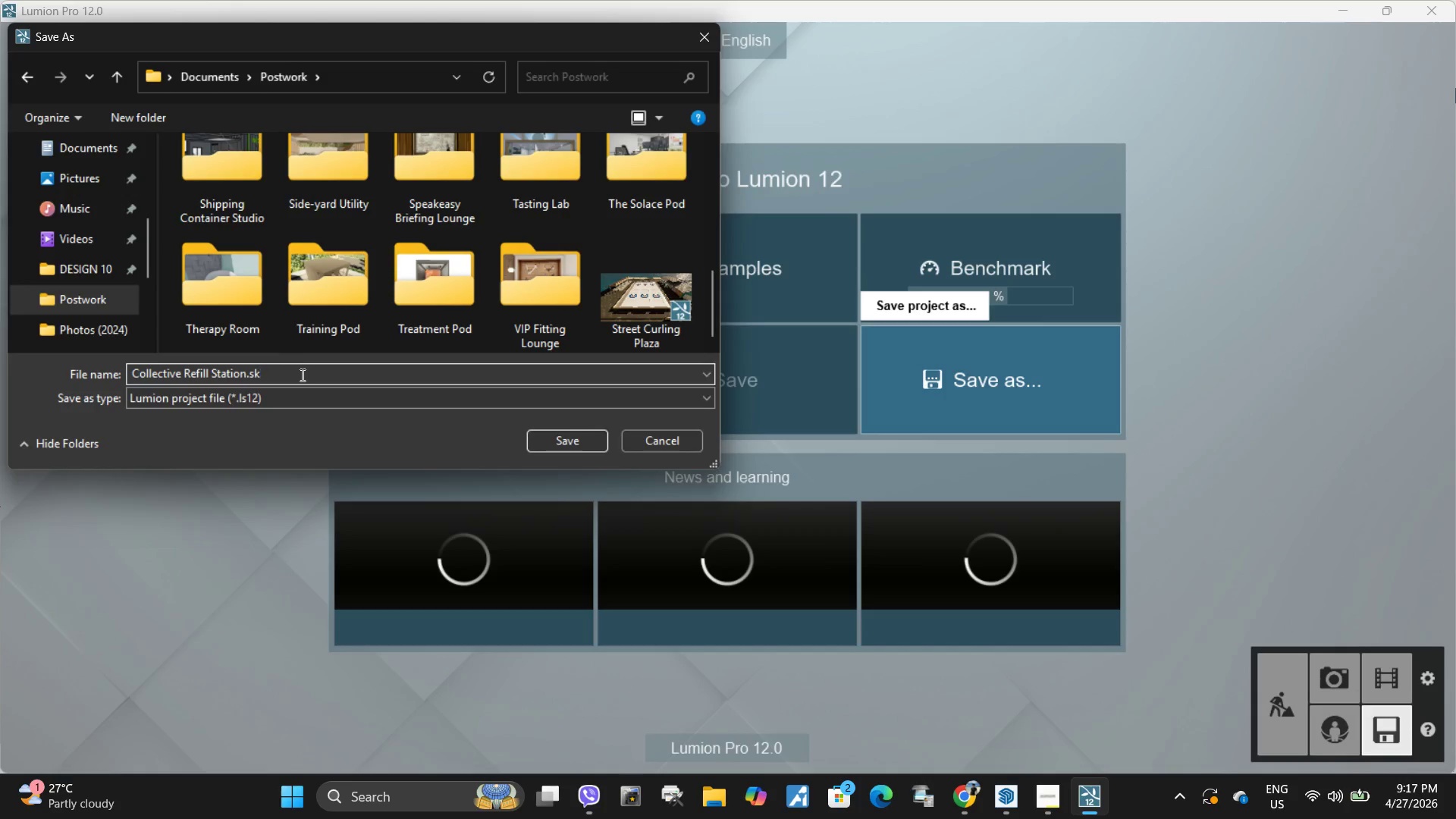 
key(Backspace)
 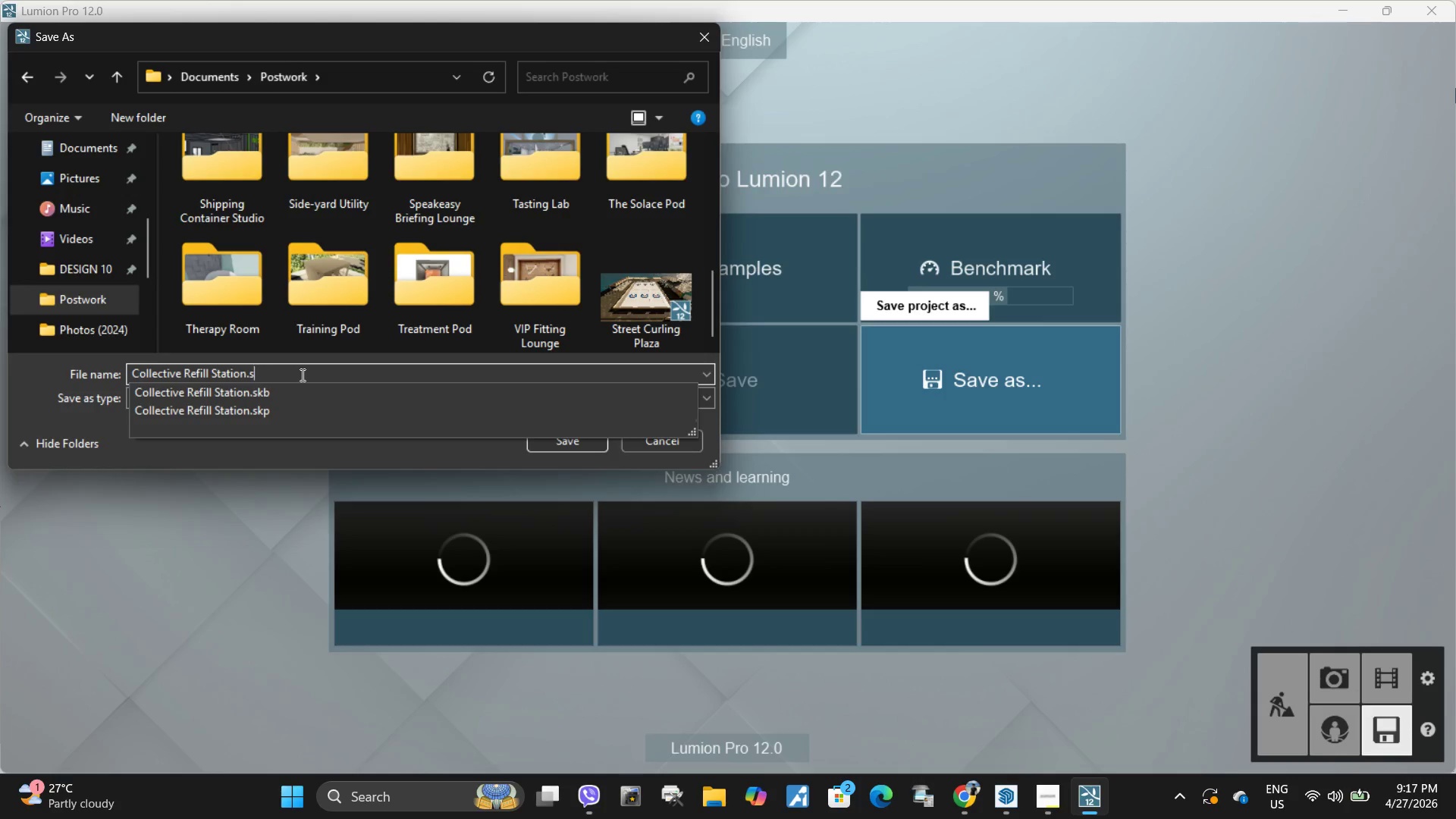 
key(Backspace)
 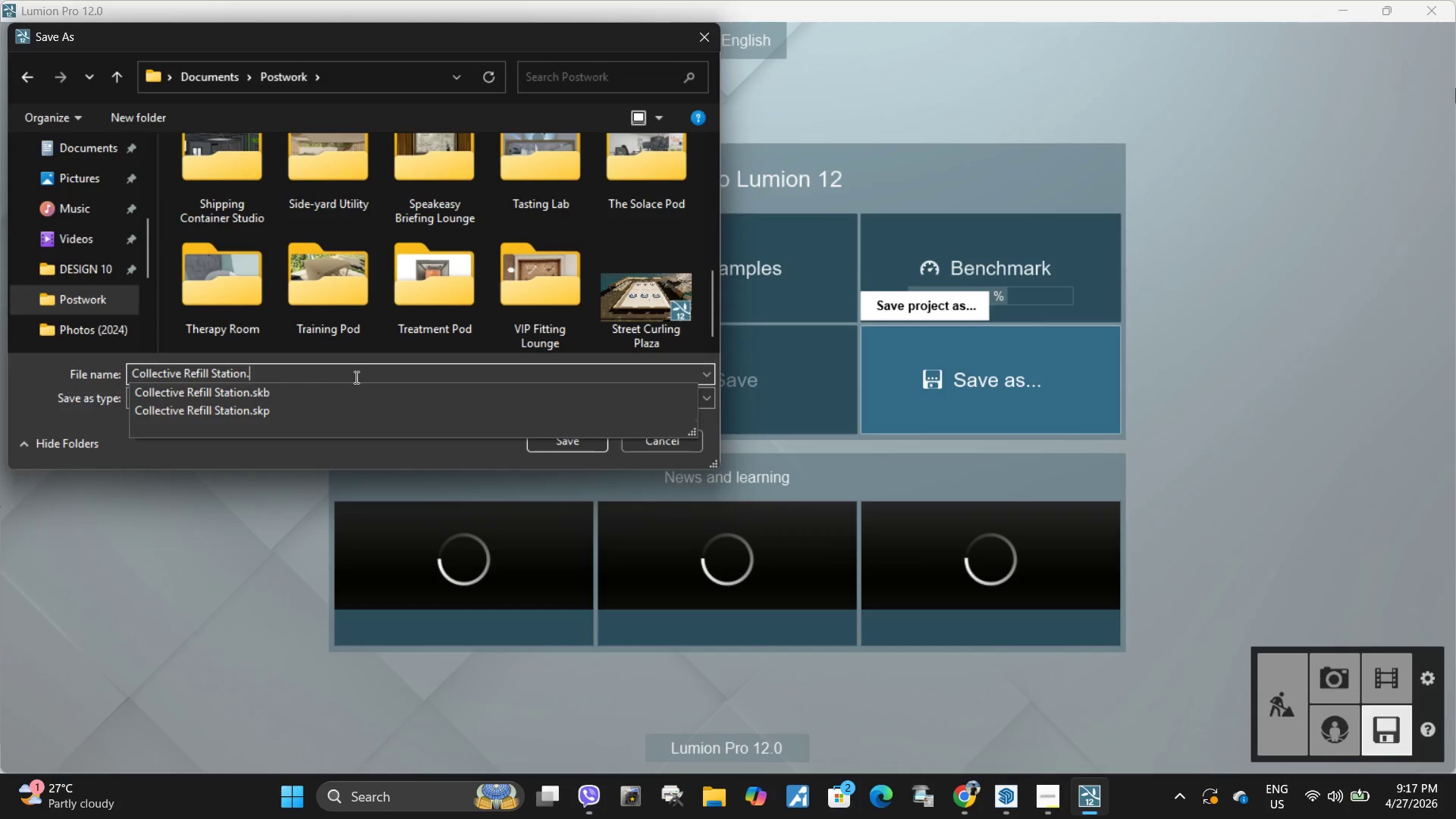 
key(Backspace)
 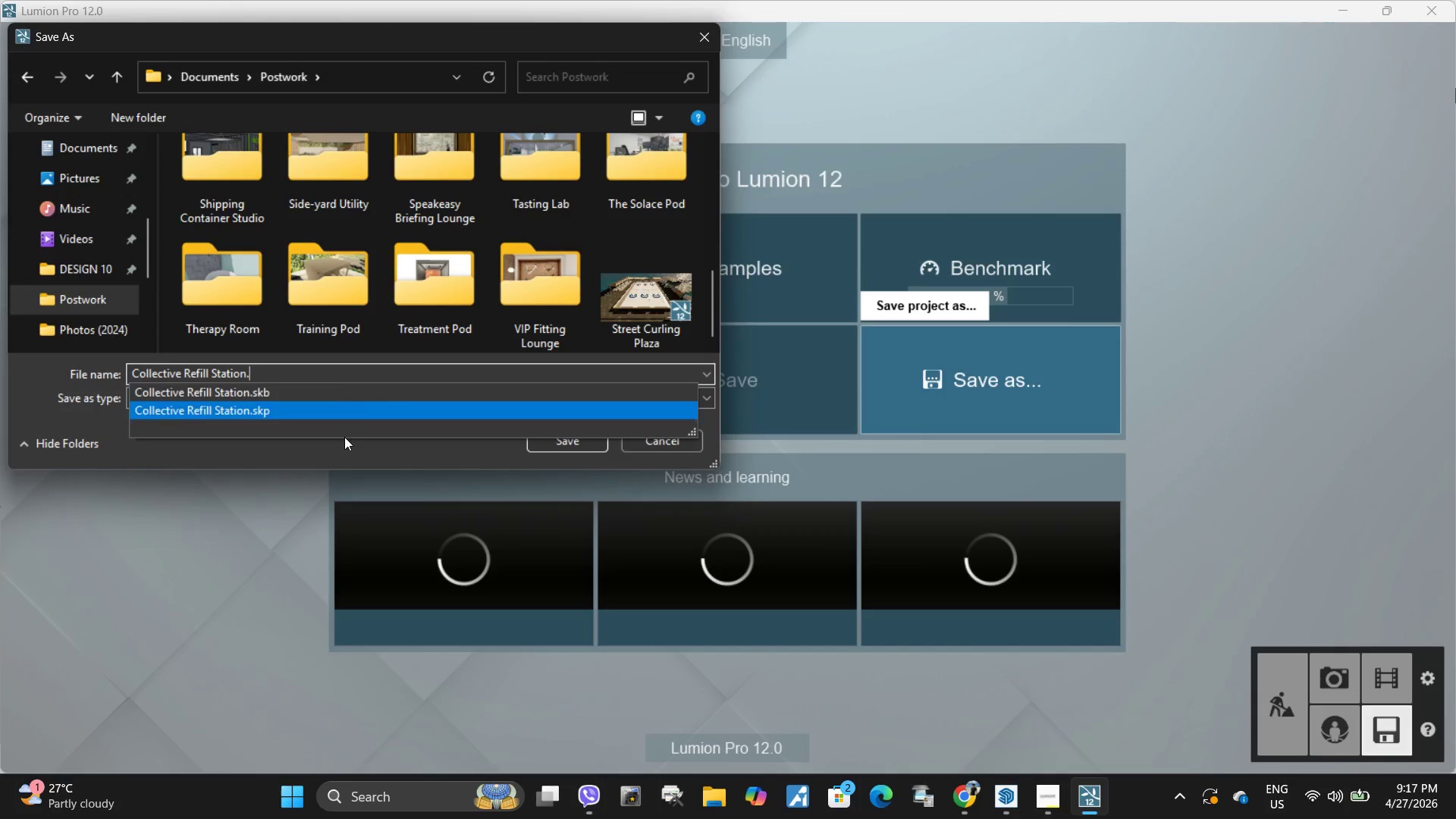 
key(Backspace)
 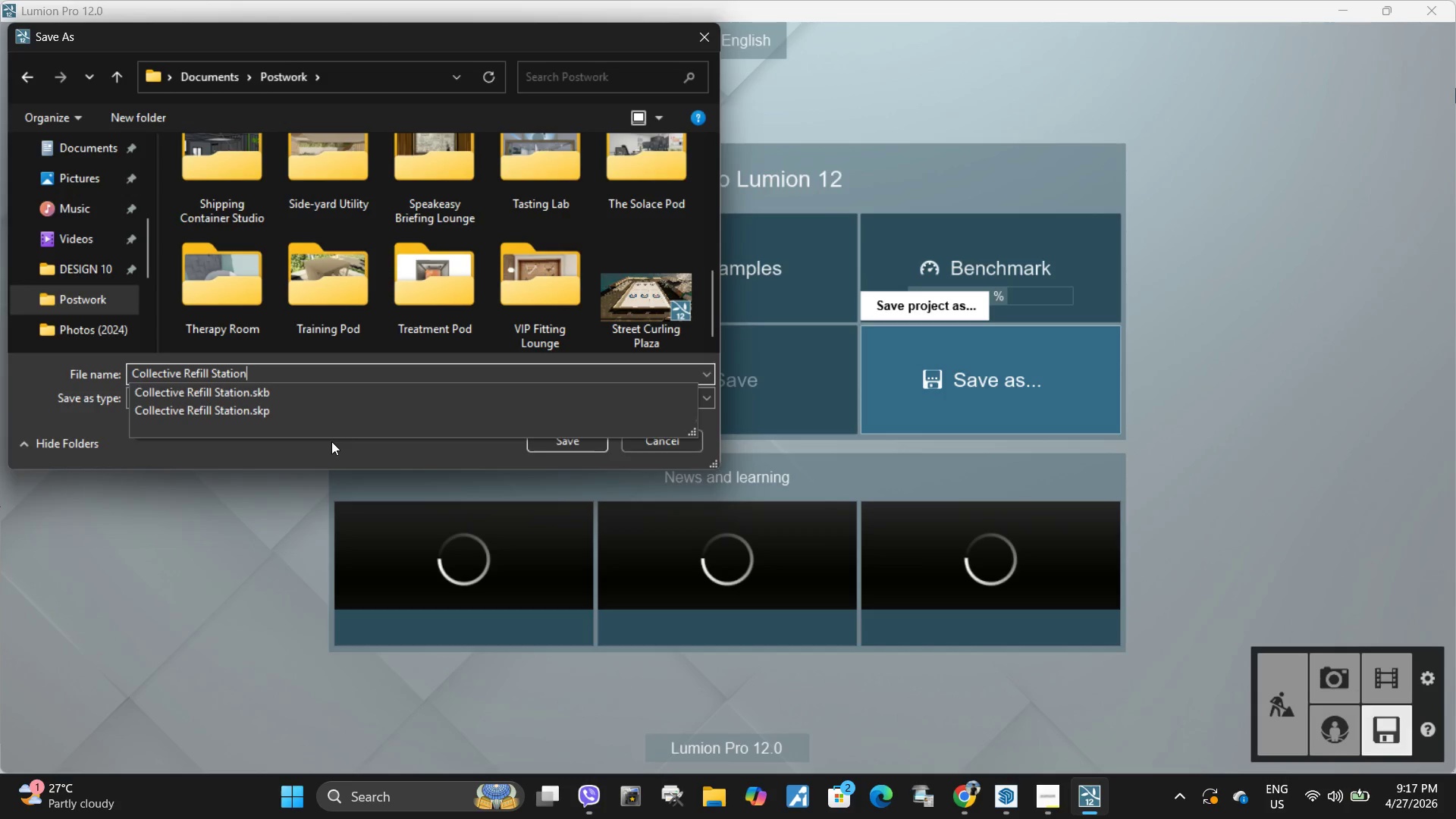 
left_click([331, 441])
 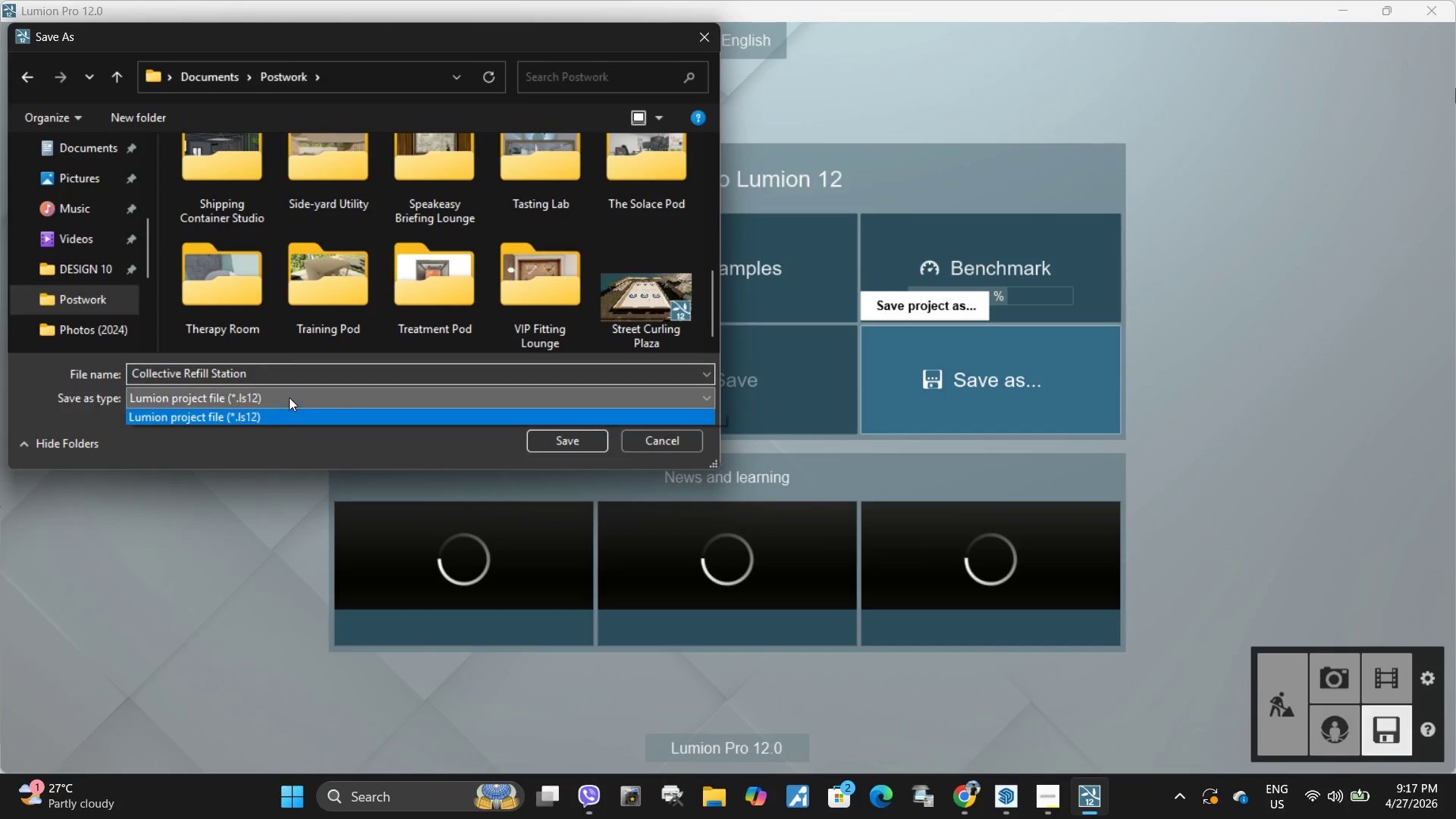 
double_click([289, 397])
 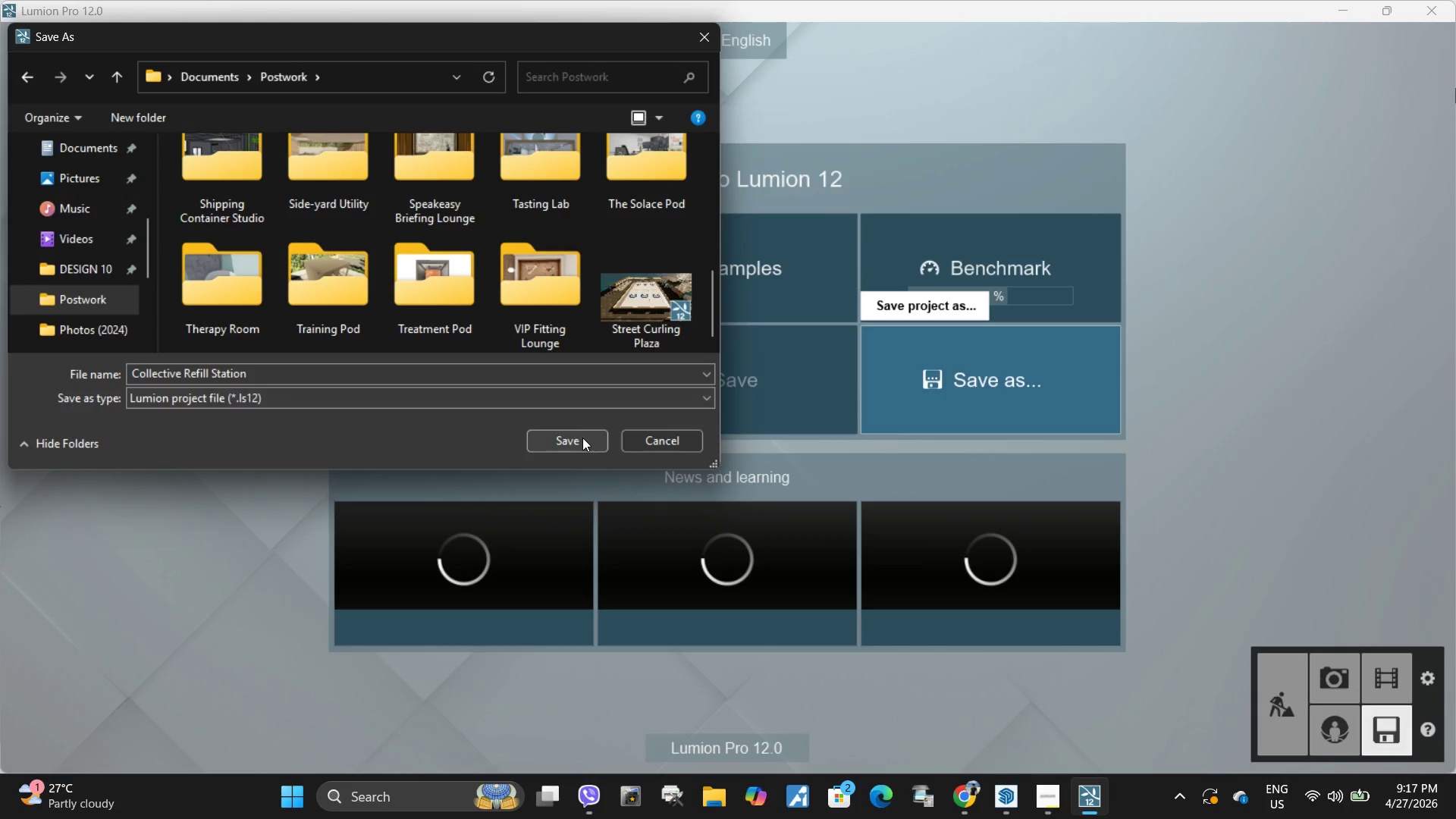 
left_click([582, 444])
 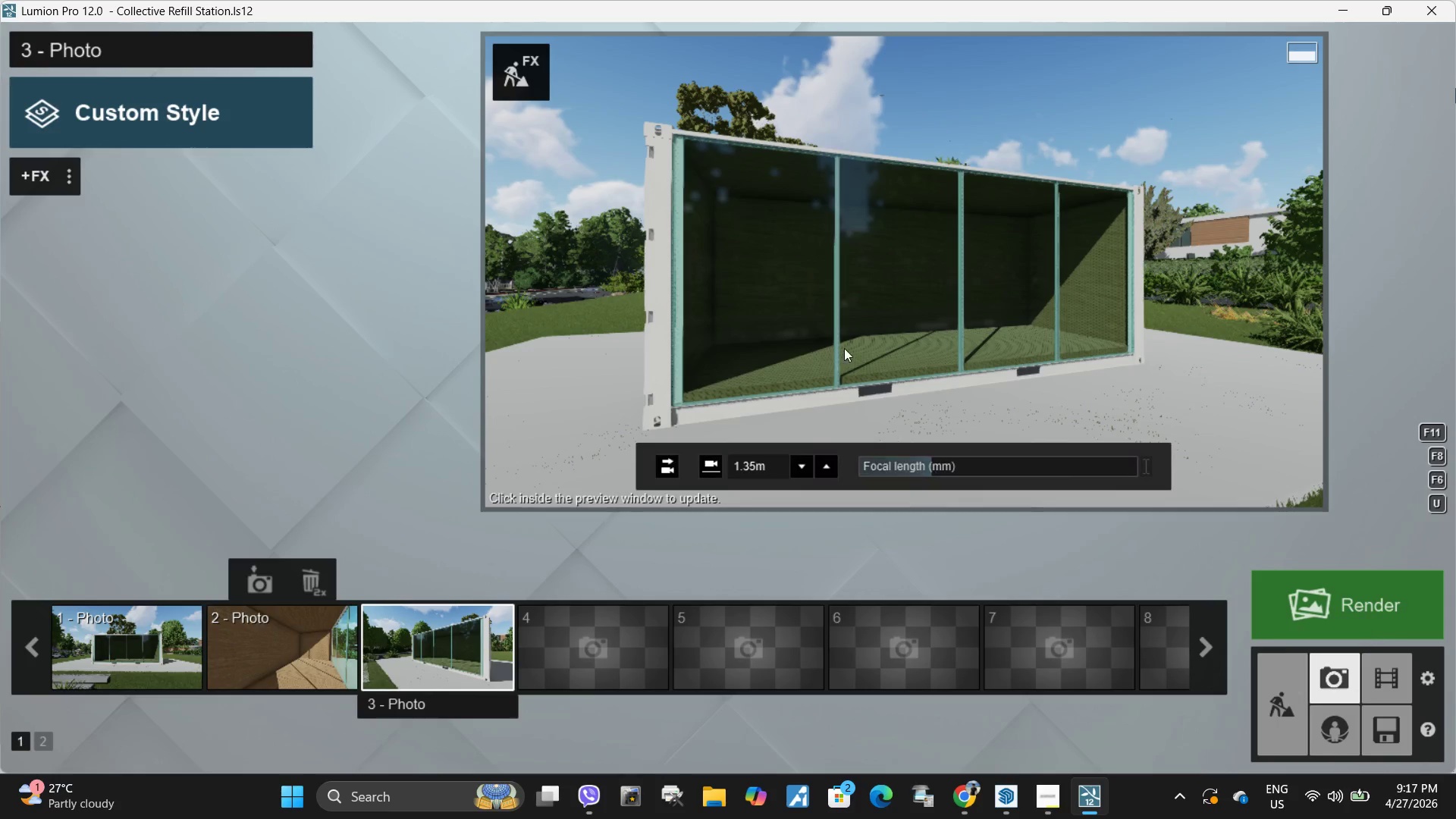 
wait(13.22)
 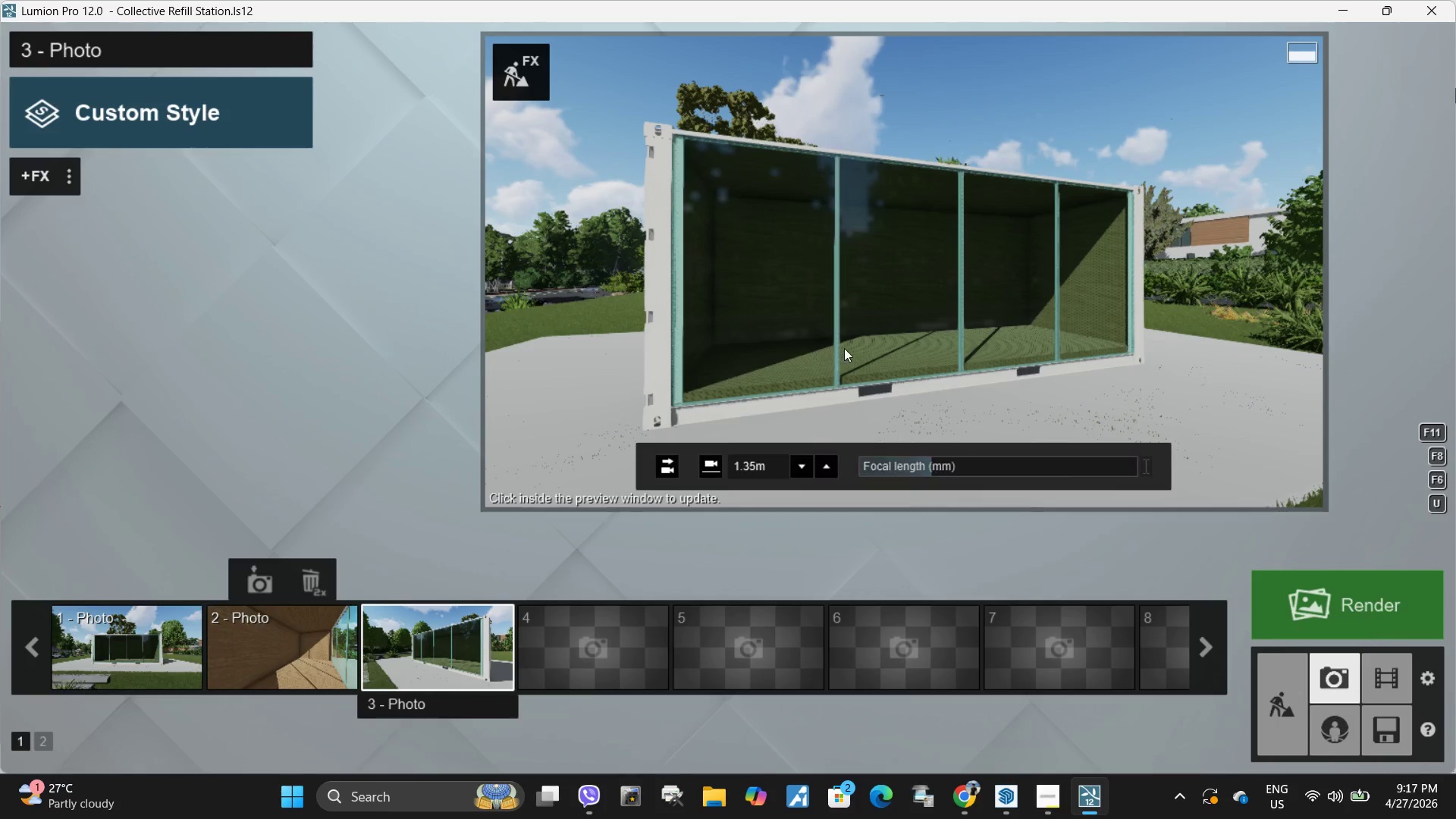 
left_click([1004, 801])
 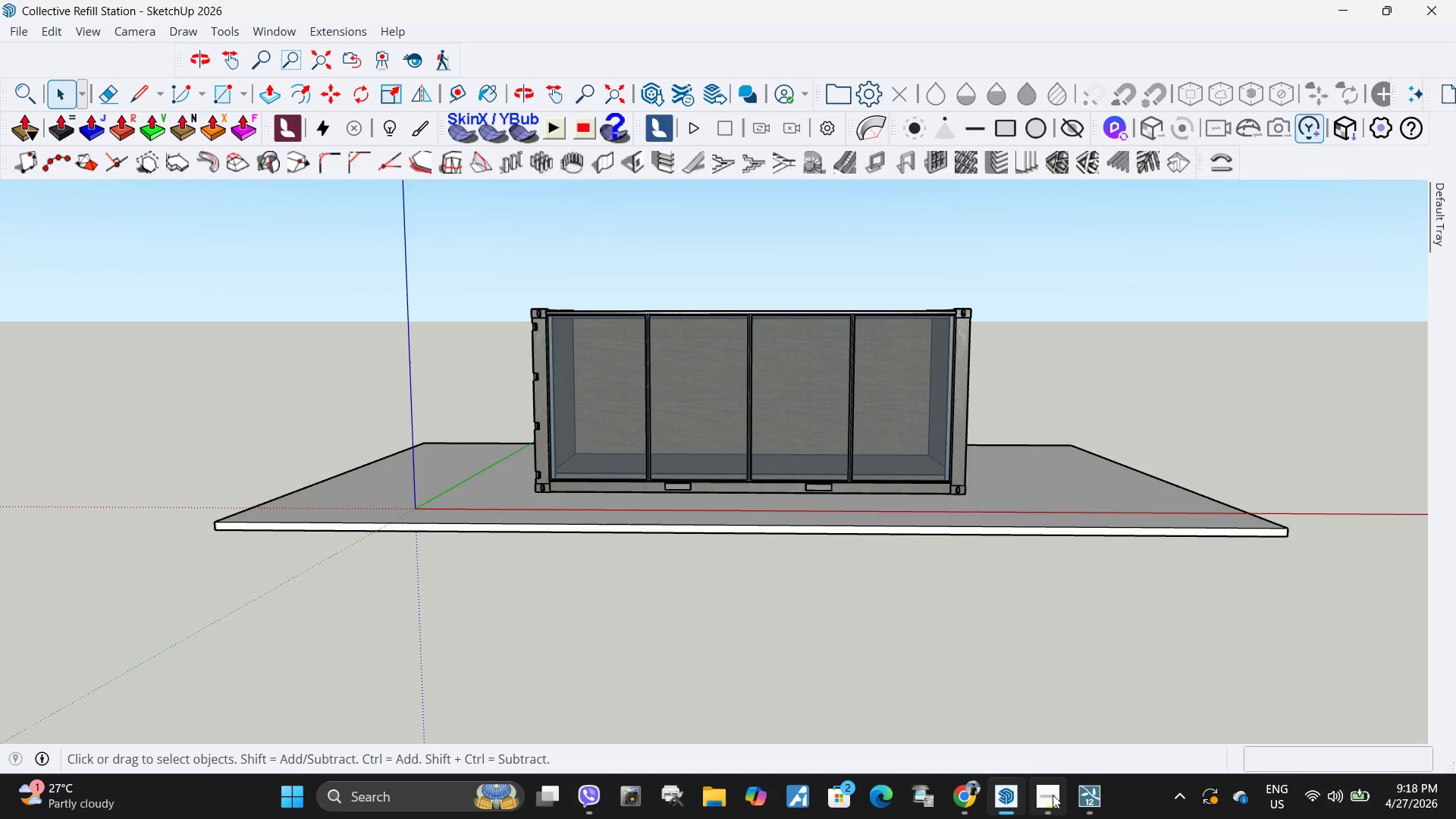 
left_click([1052, 795])